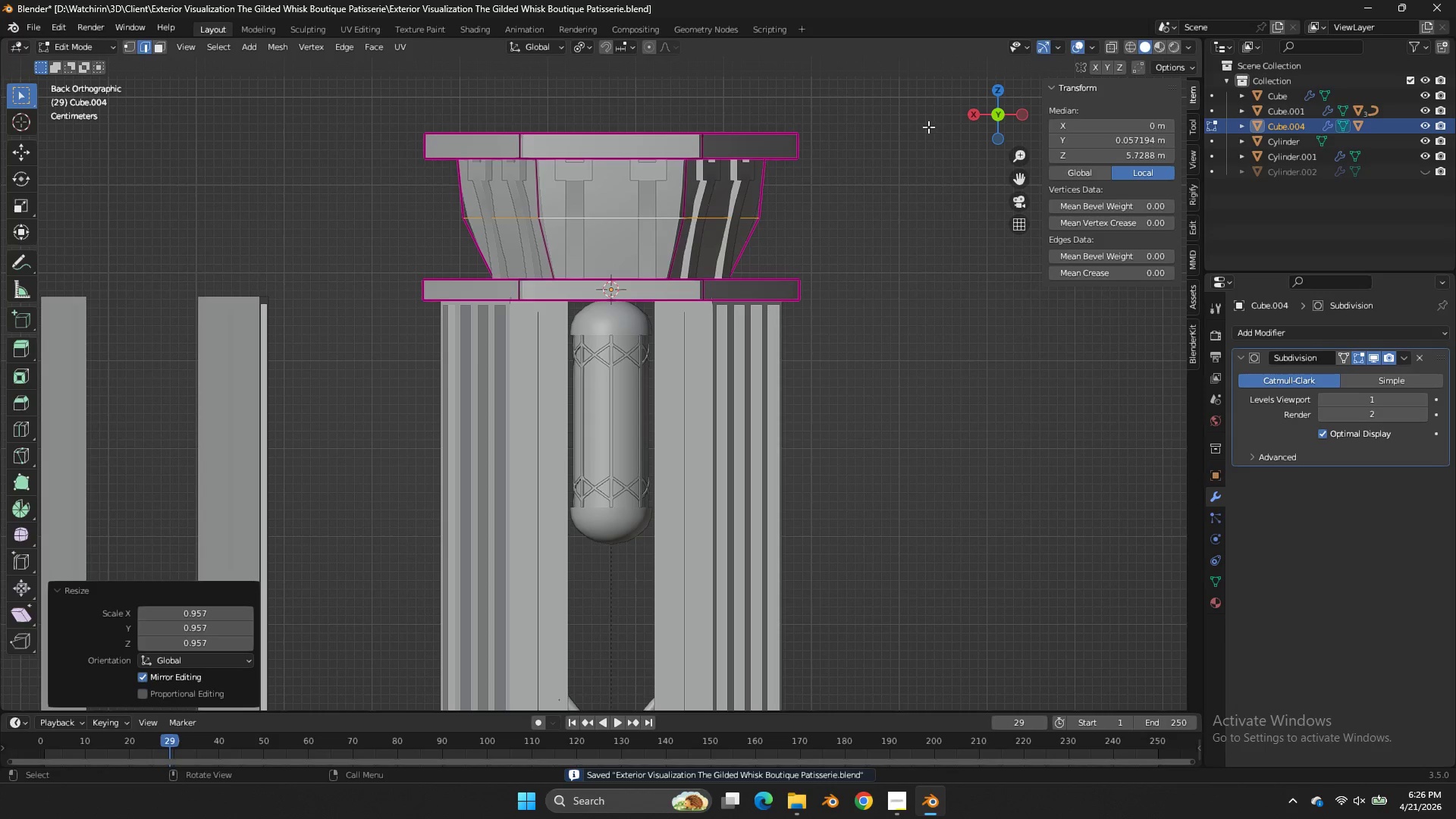 
key(Tab)
 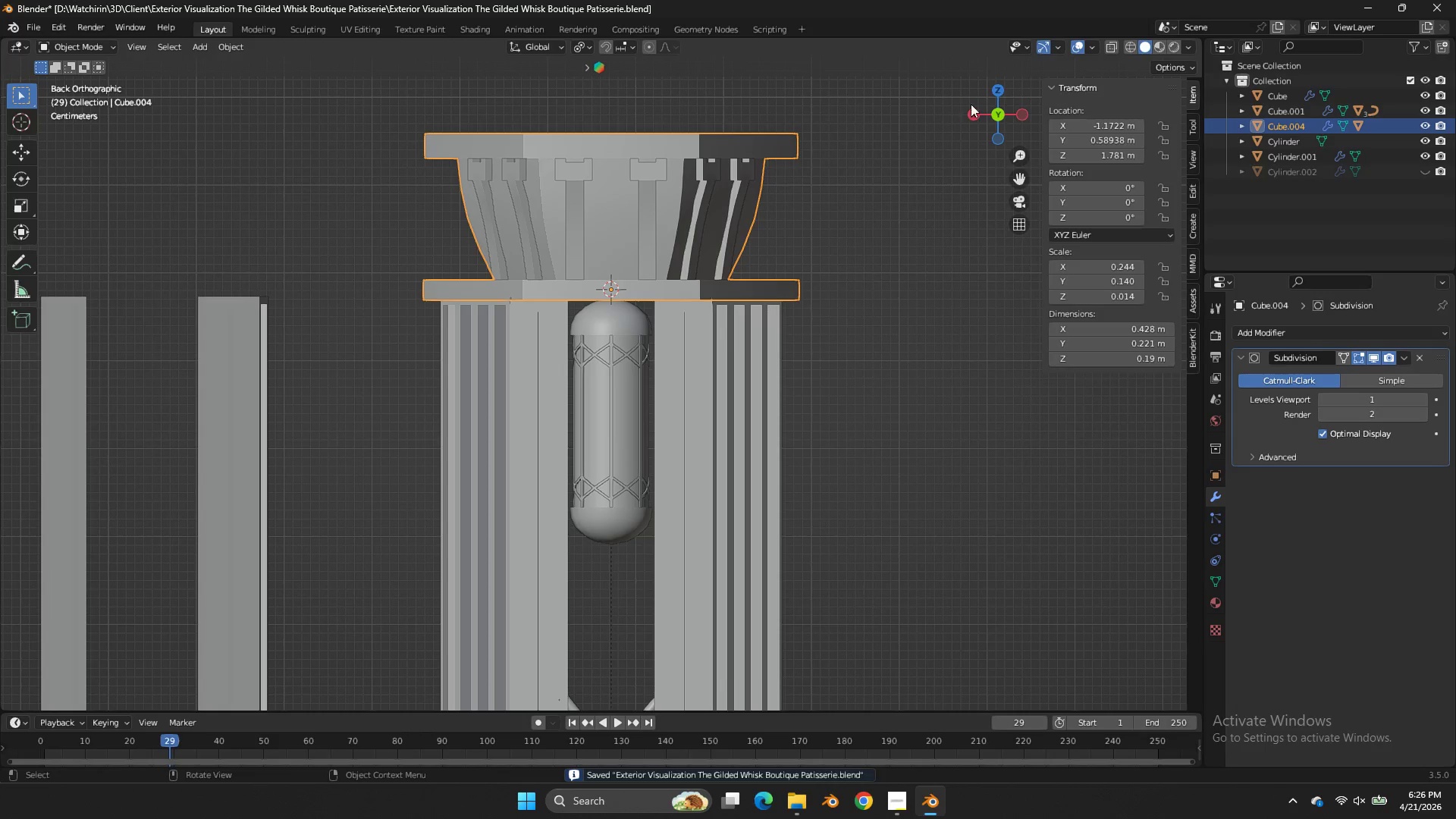 
left_click_drag(start_coordinate=[975, 107], to_coordinate=[973, 155])
 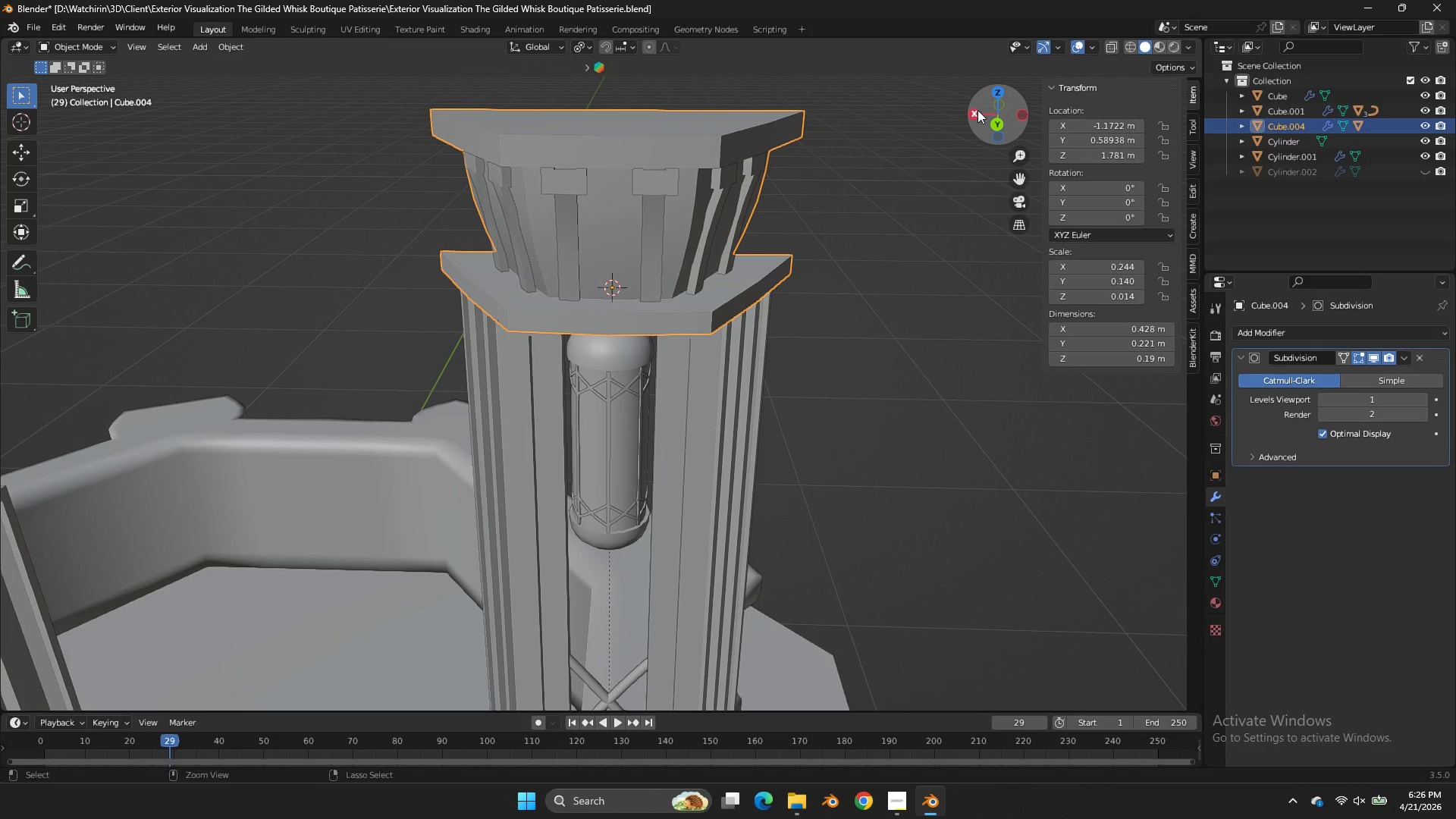 
key(Control+S)
 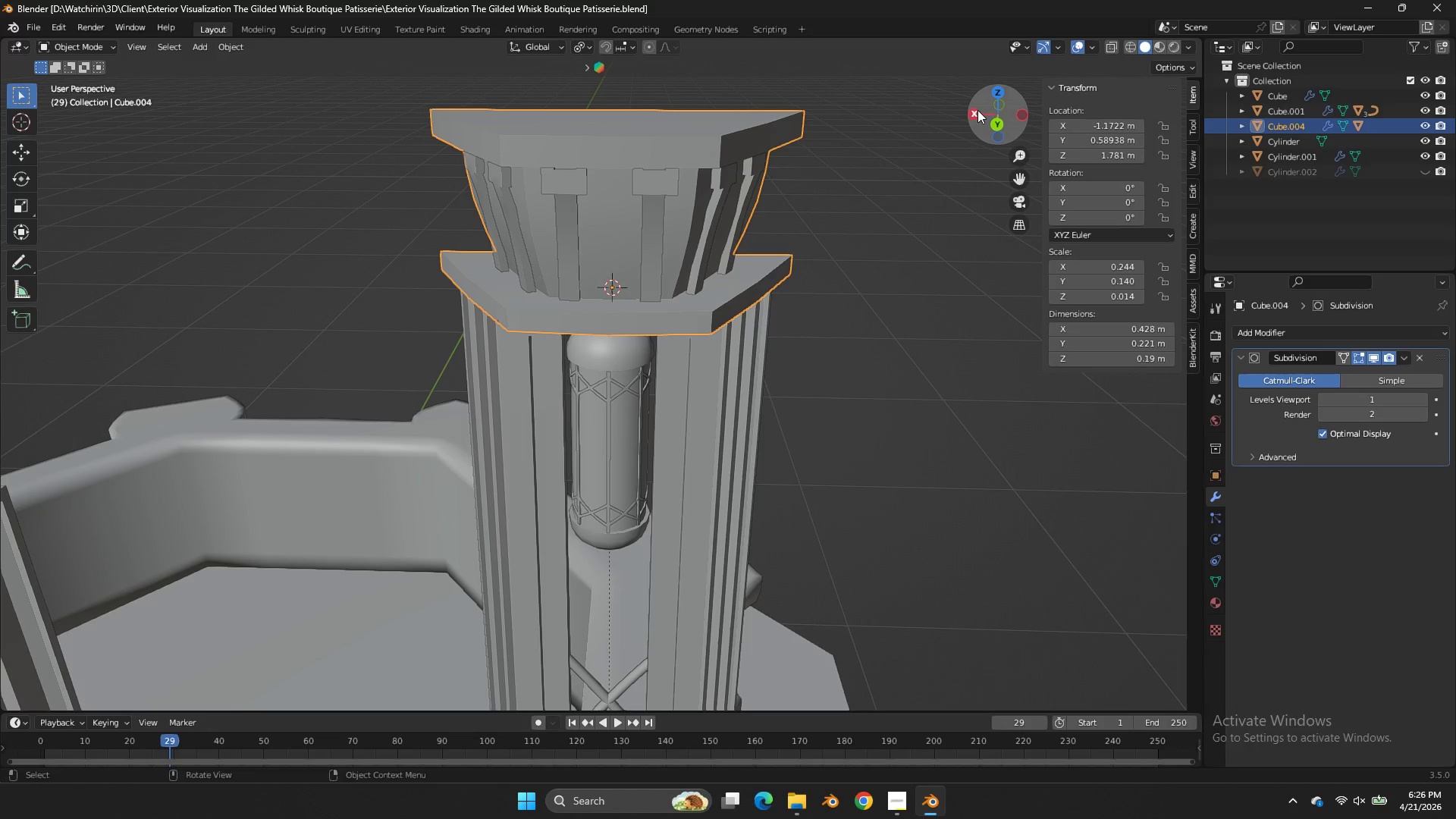 
wait(7.66)
 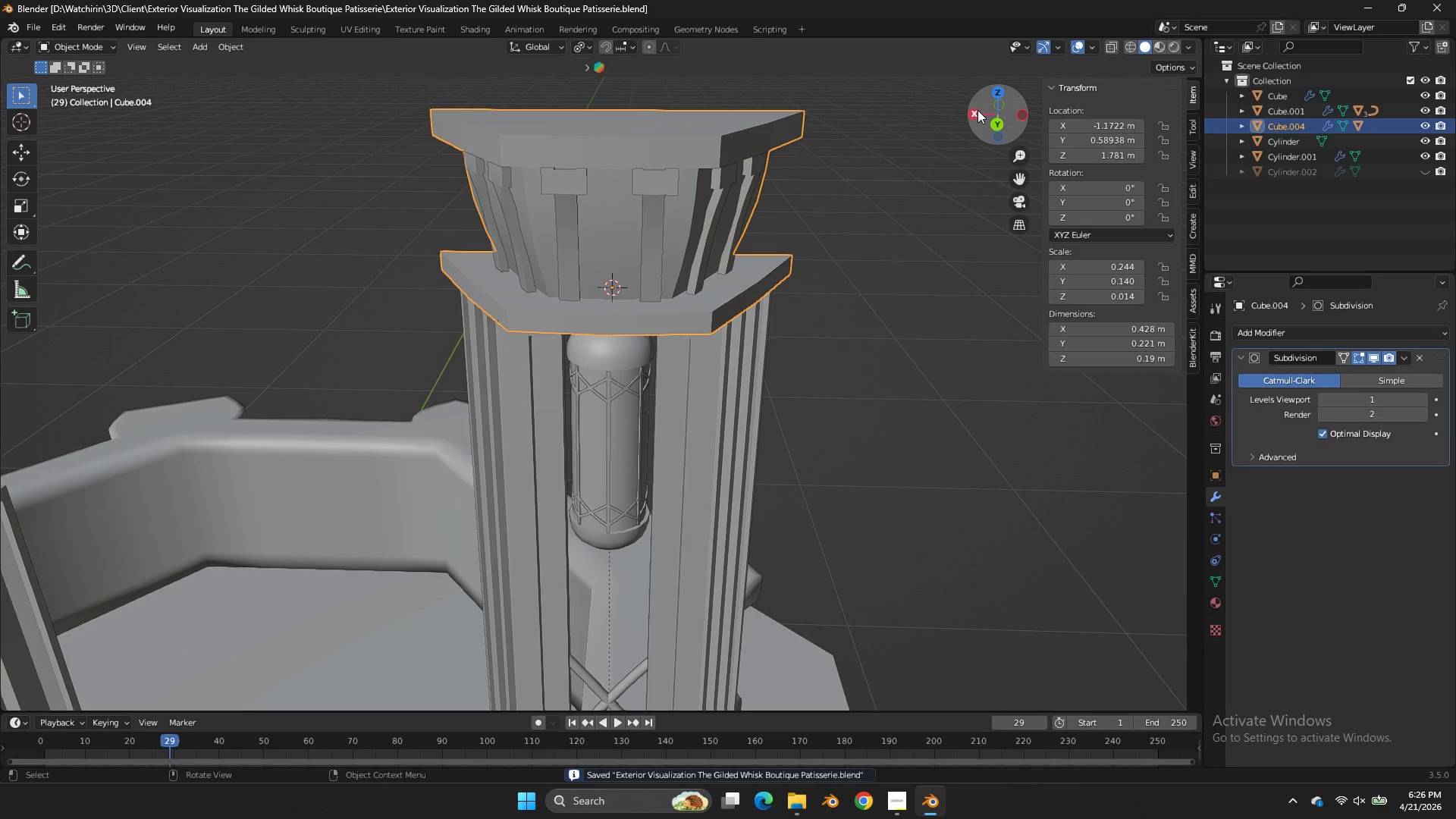 
left_click([909, 788])